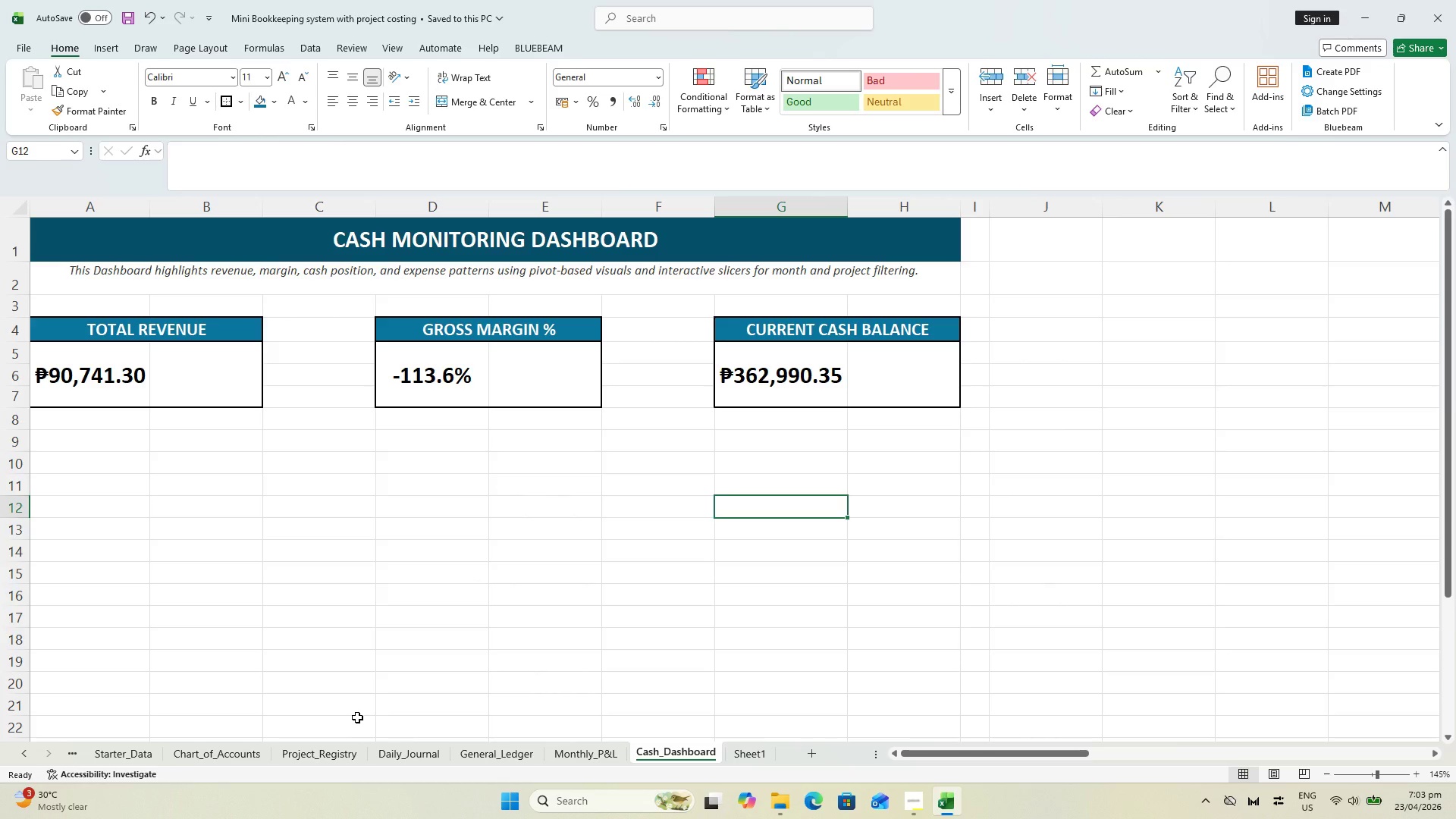 
wait(5.72)
 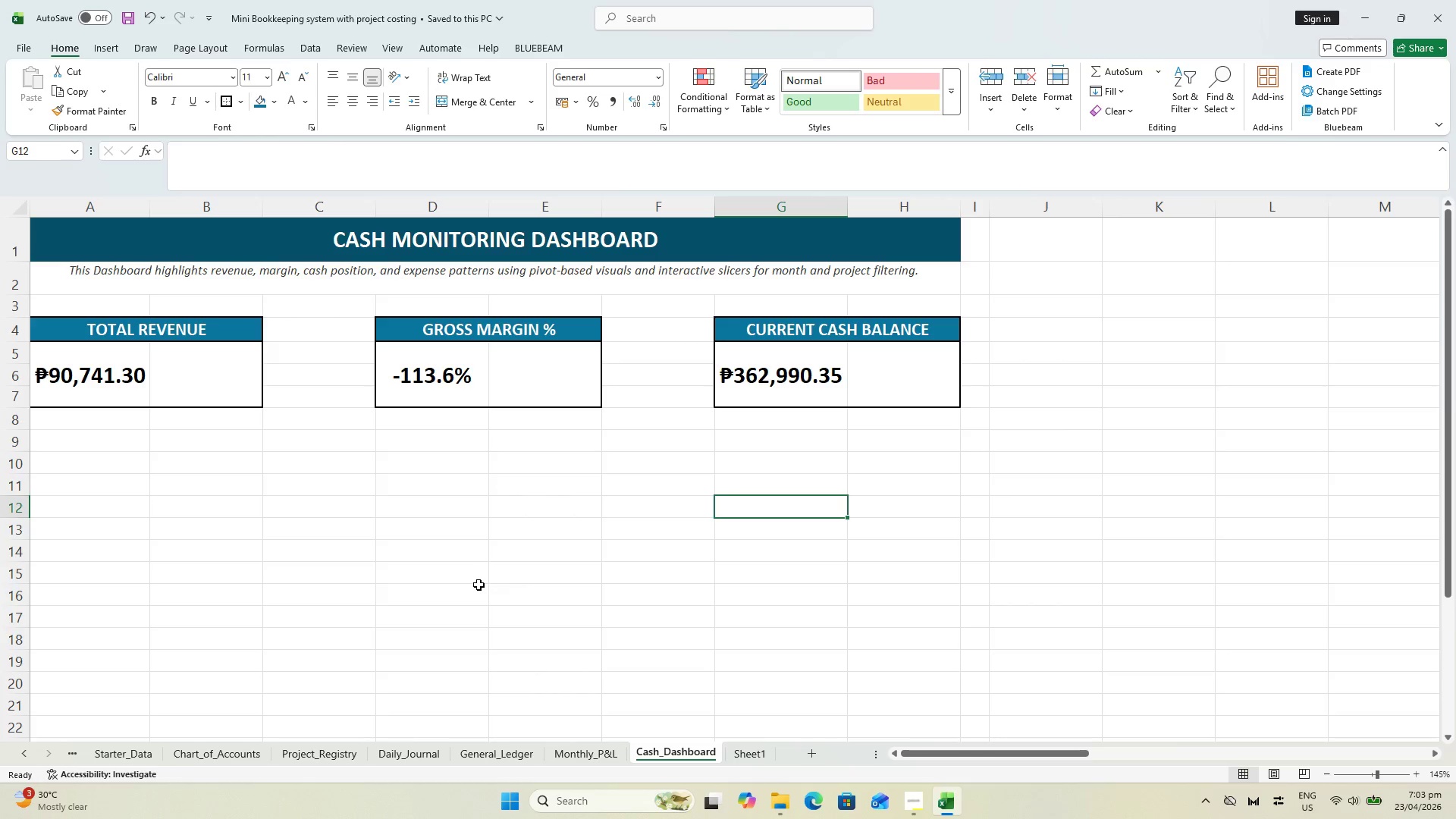 
key(Alt+AltLeft)
 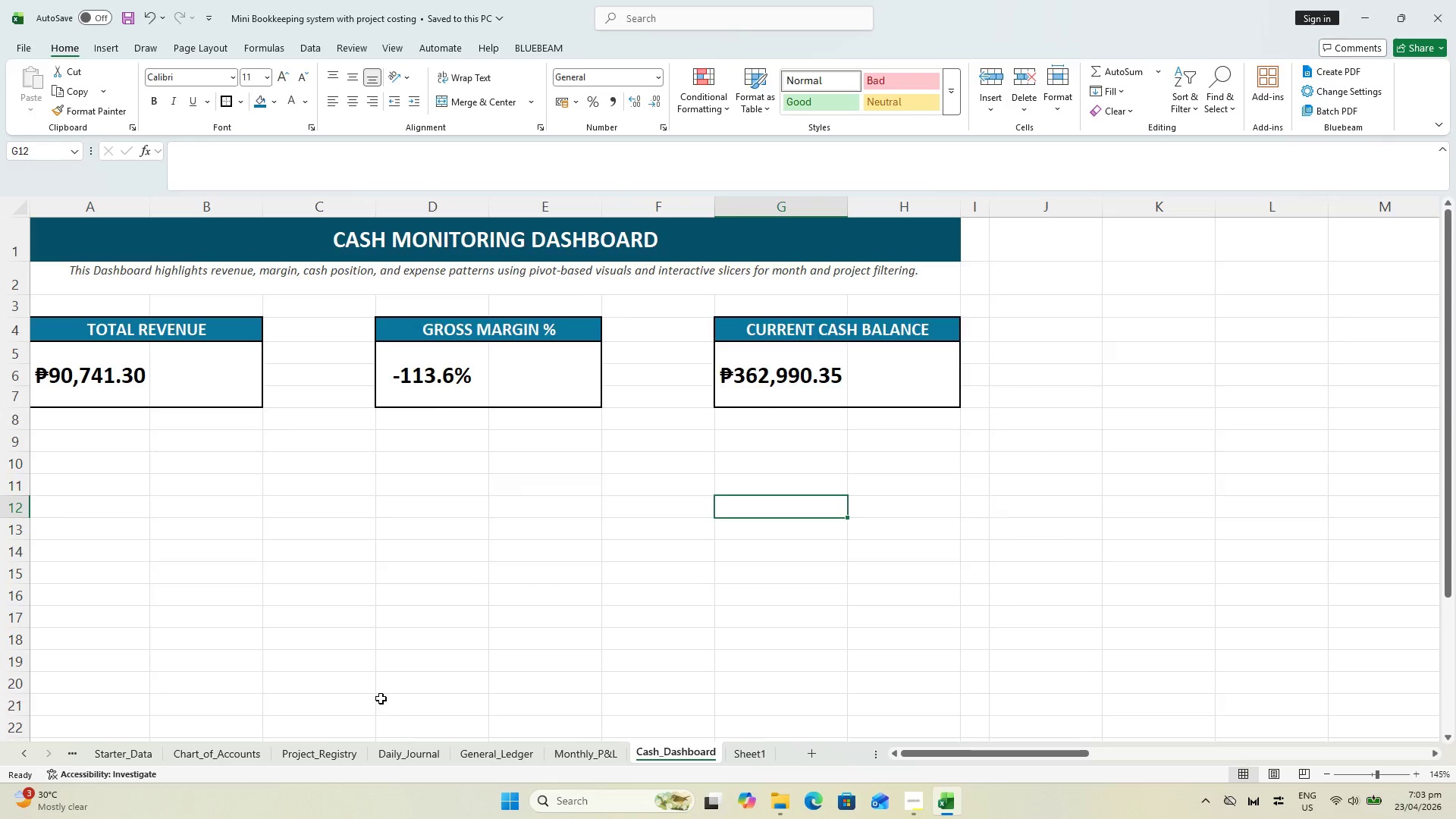 
key(Alt+Tab)
 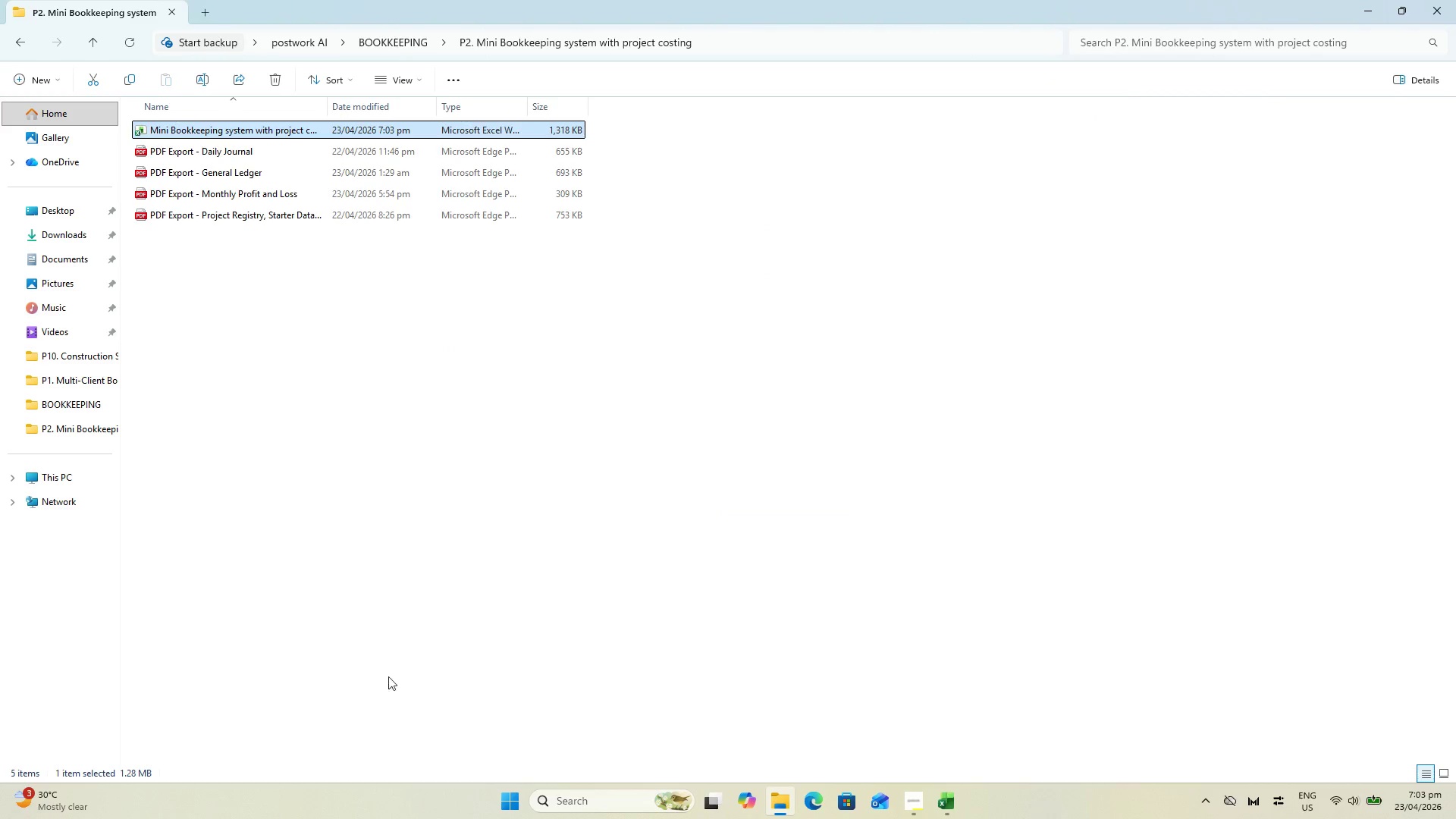 
key(Alt+Tab)
 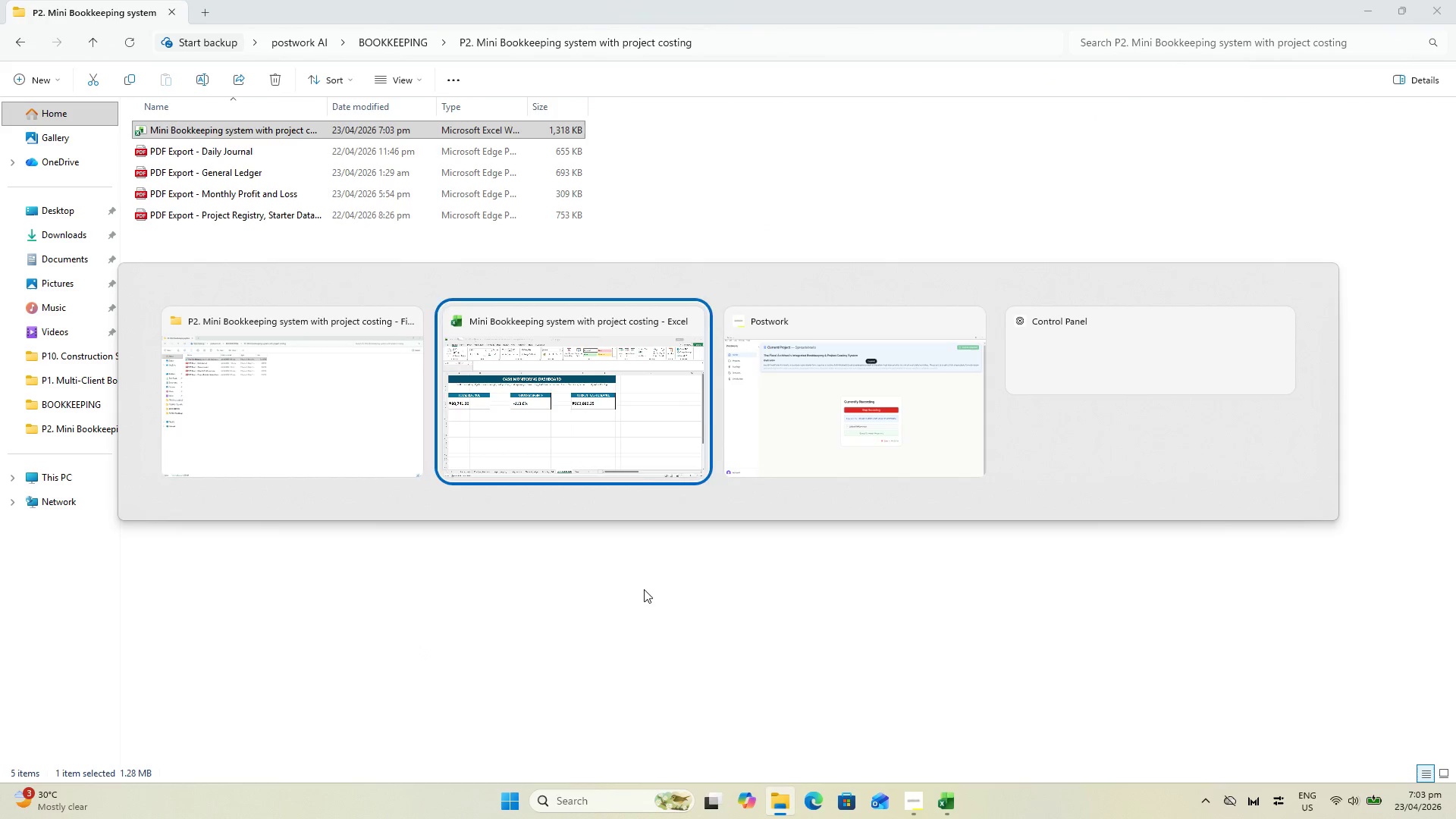 
key(Alt+Tab)